 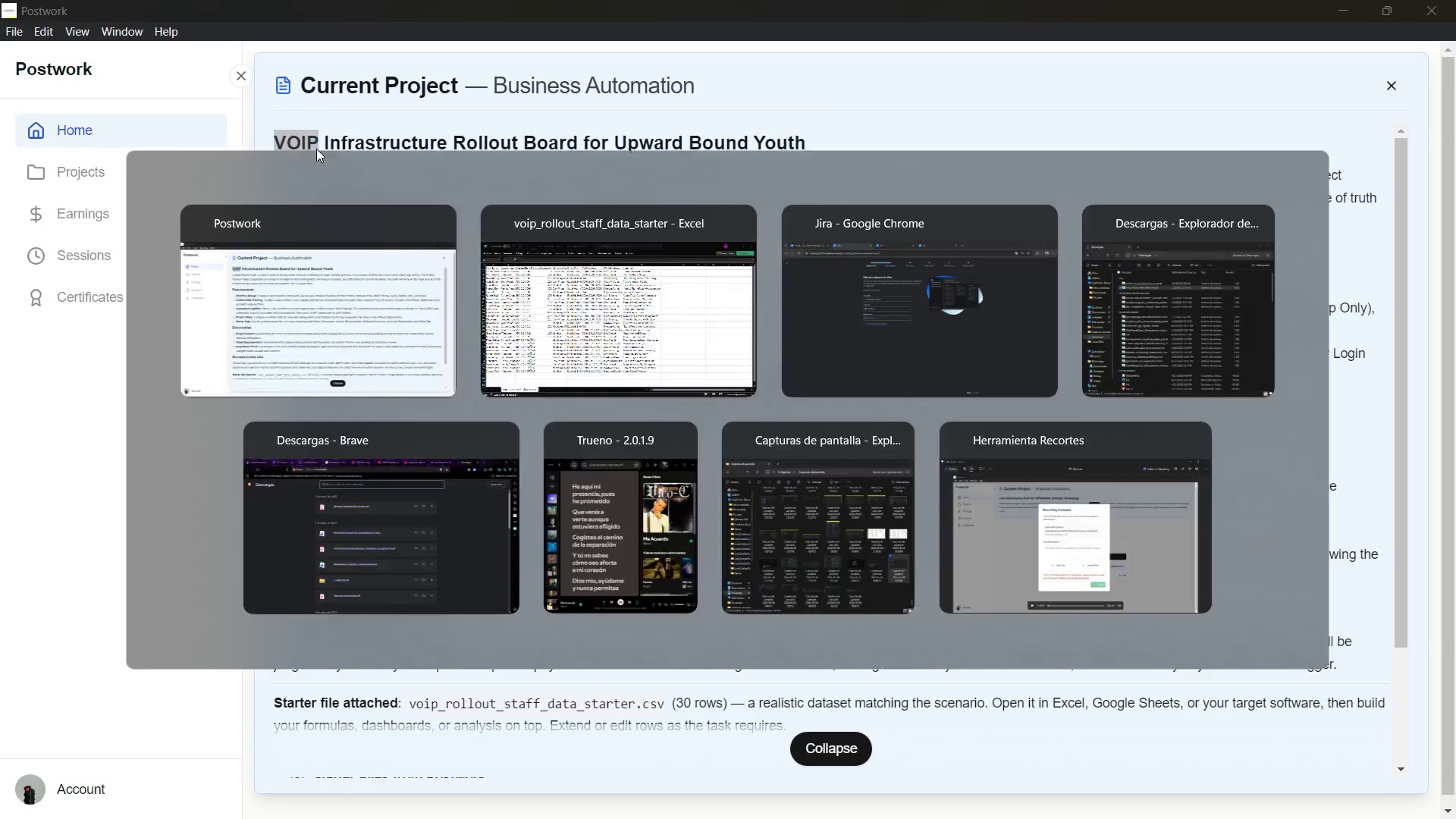 
key(Alt+Tab)
 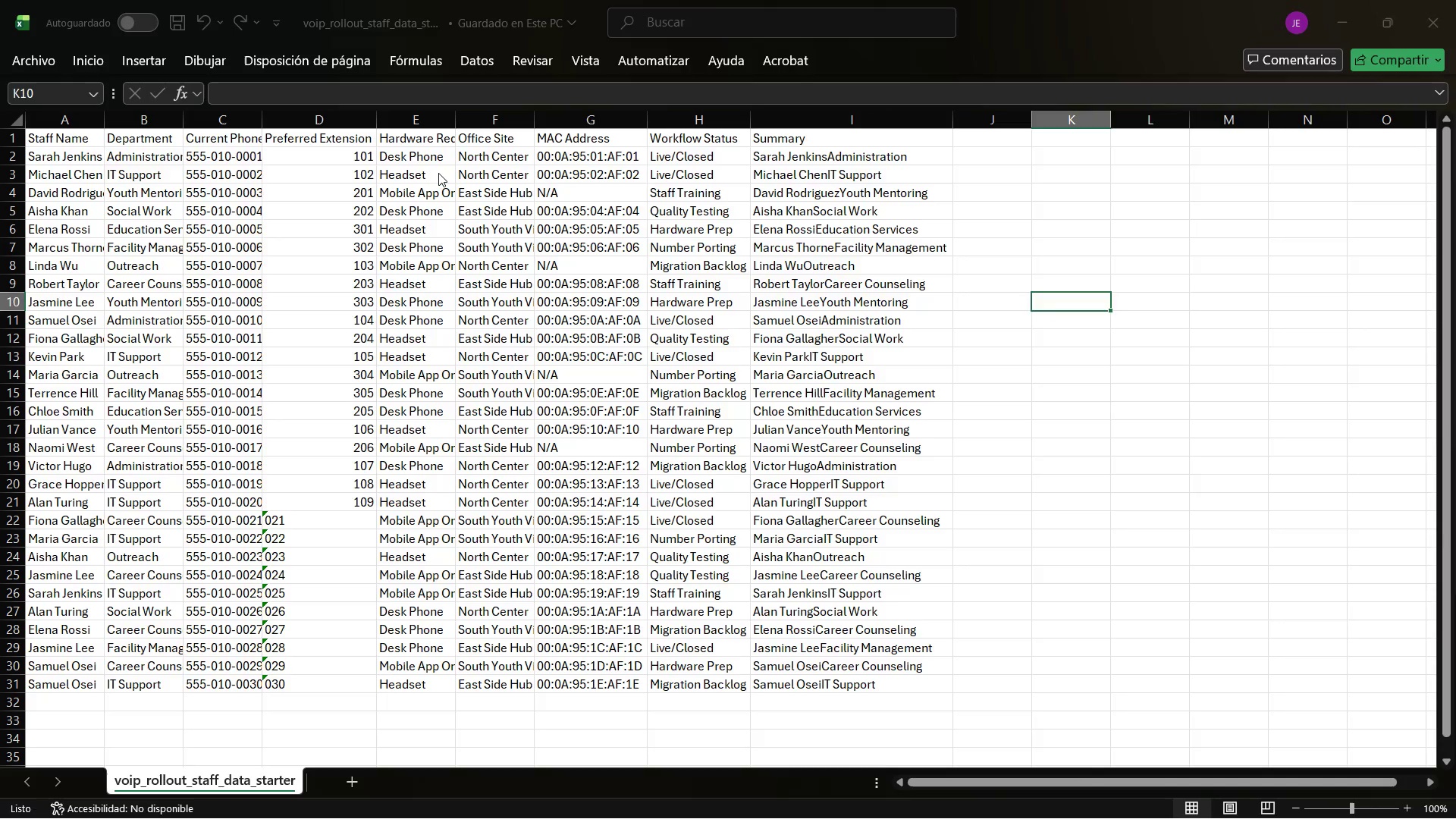 
key(Alt+Tab)
 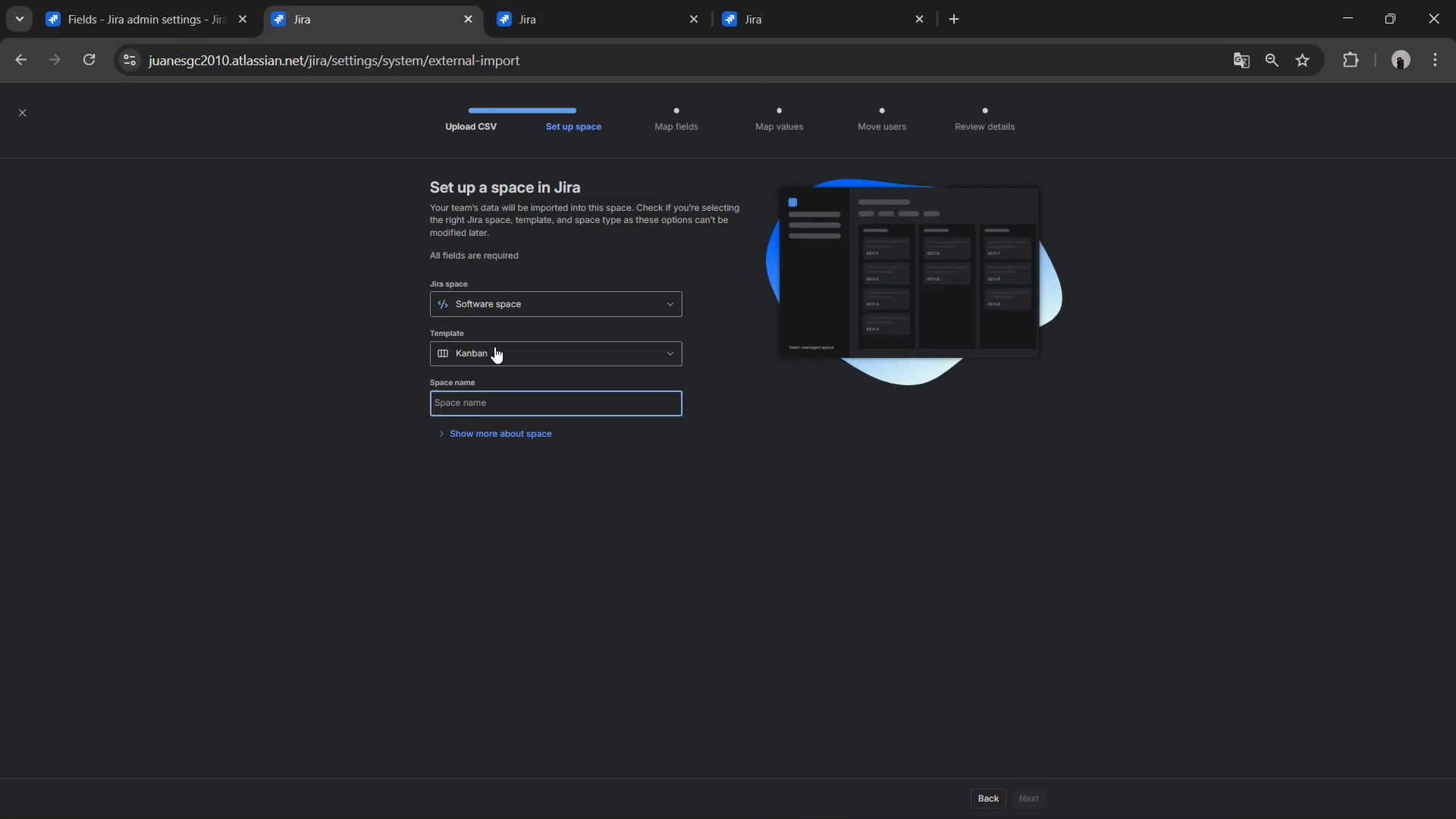 
key(Control+ControlLeft)
 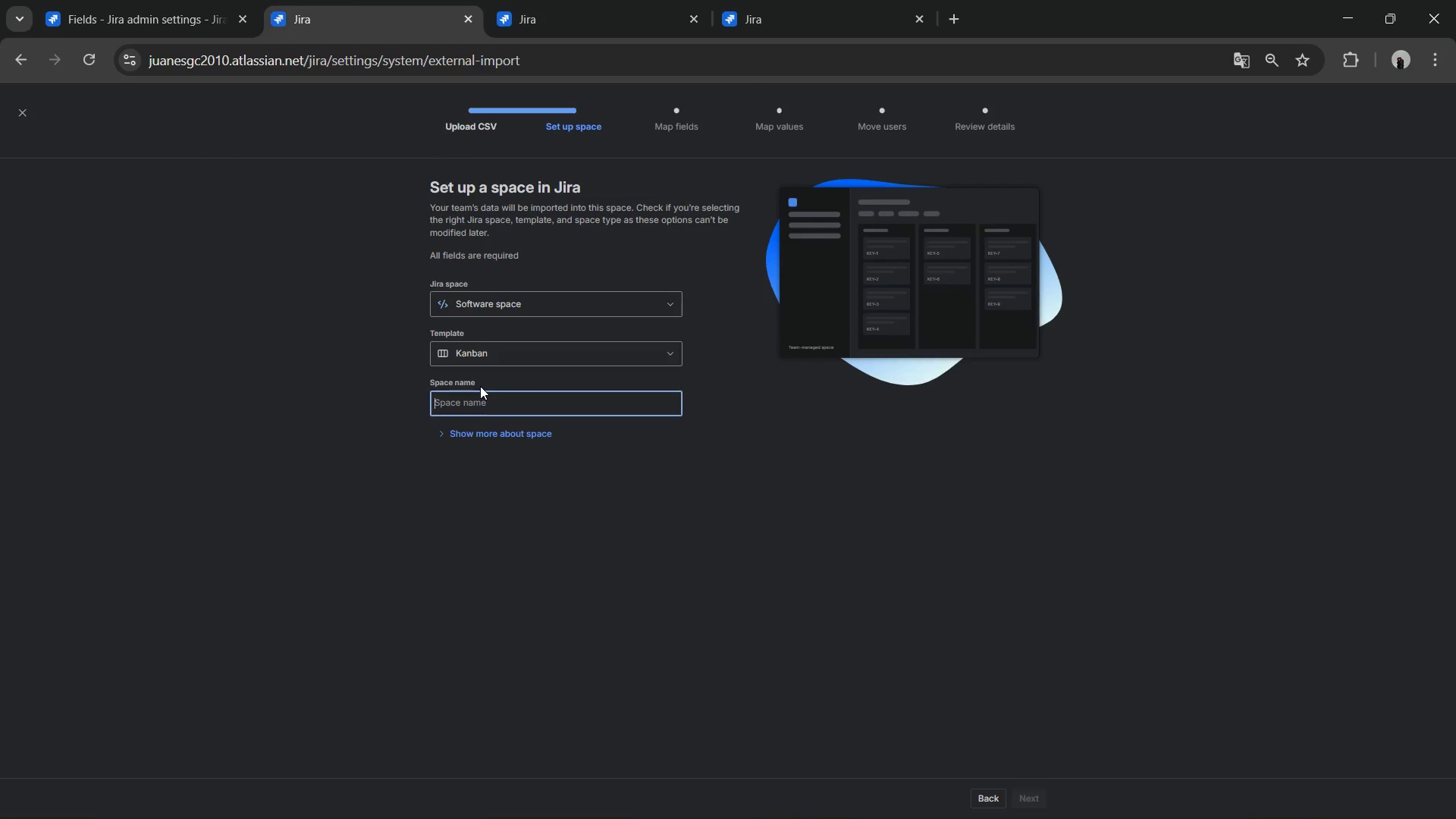 
left_click([480, 386])
 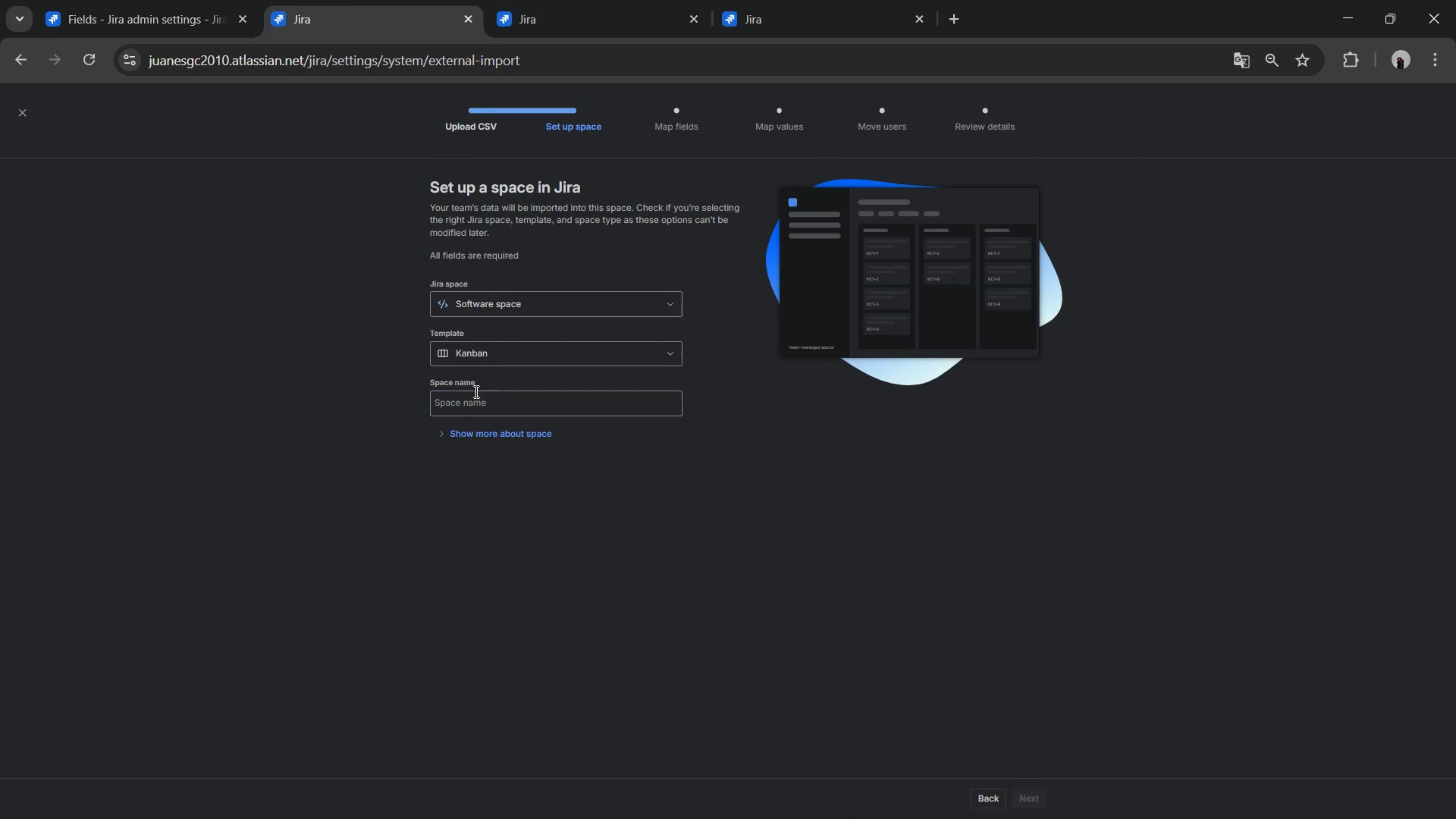 
left_click([472, 394])
 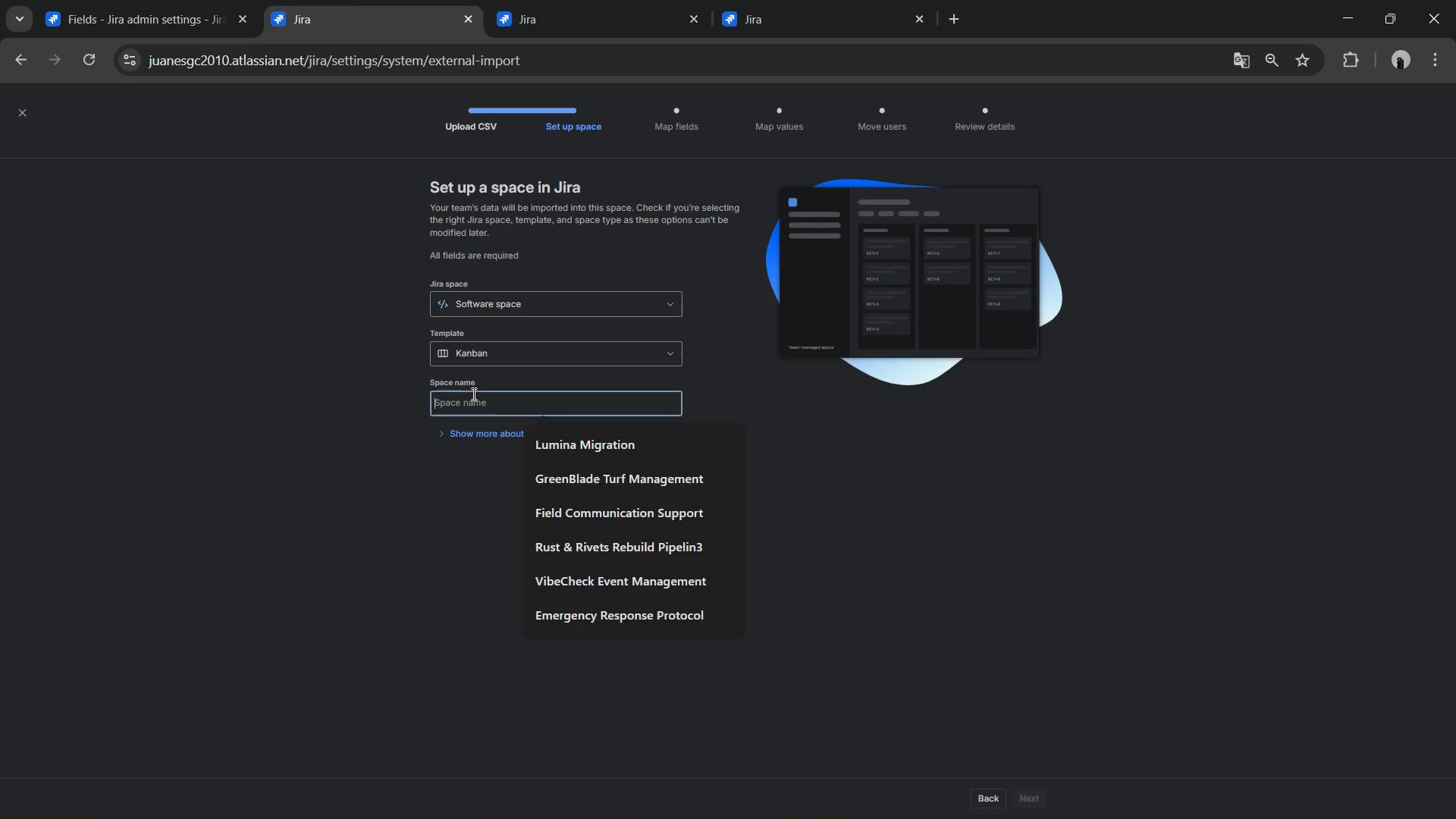 
key(Control+ControlLeft)
 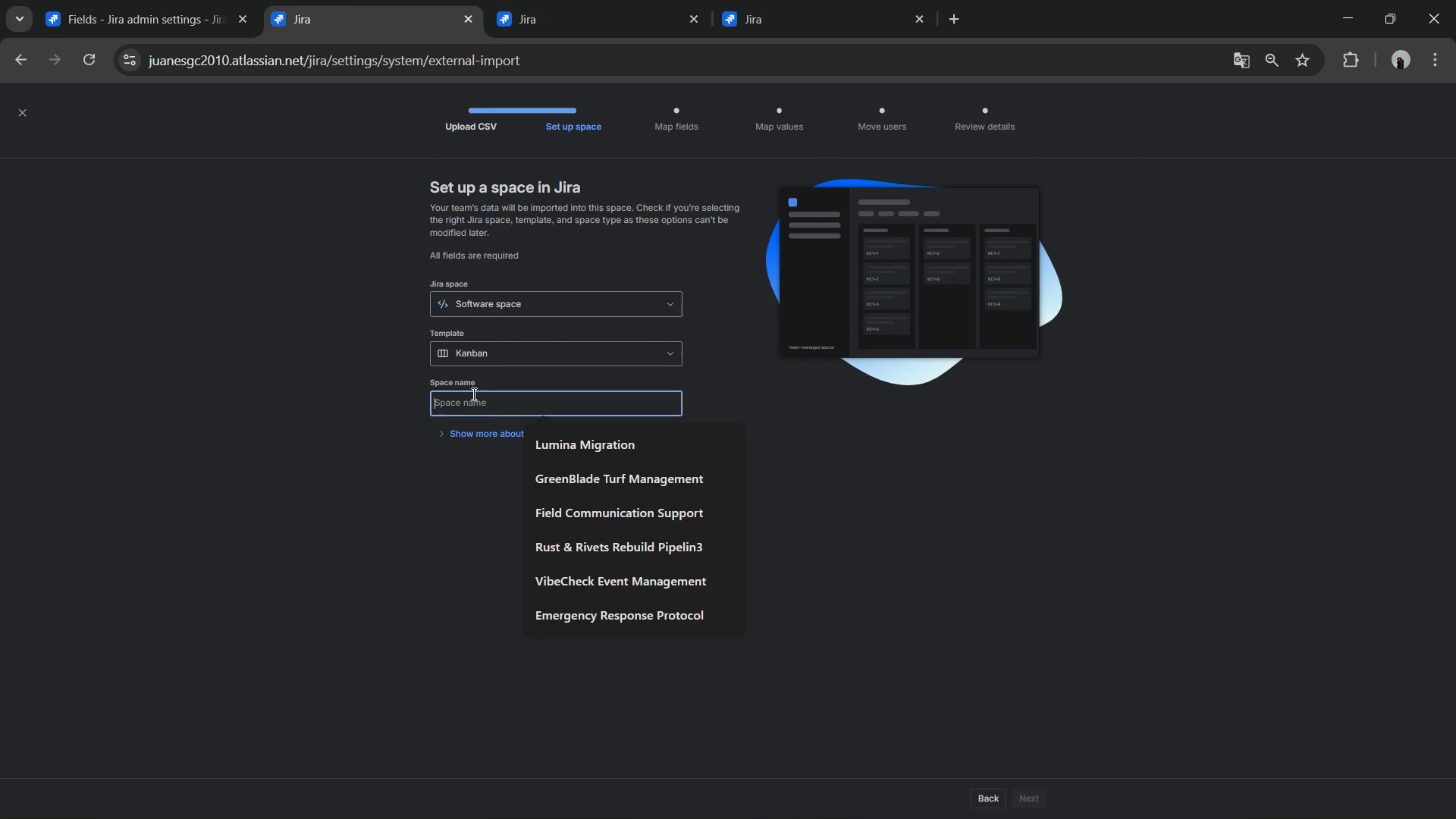 
key(Control+V)
 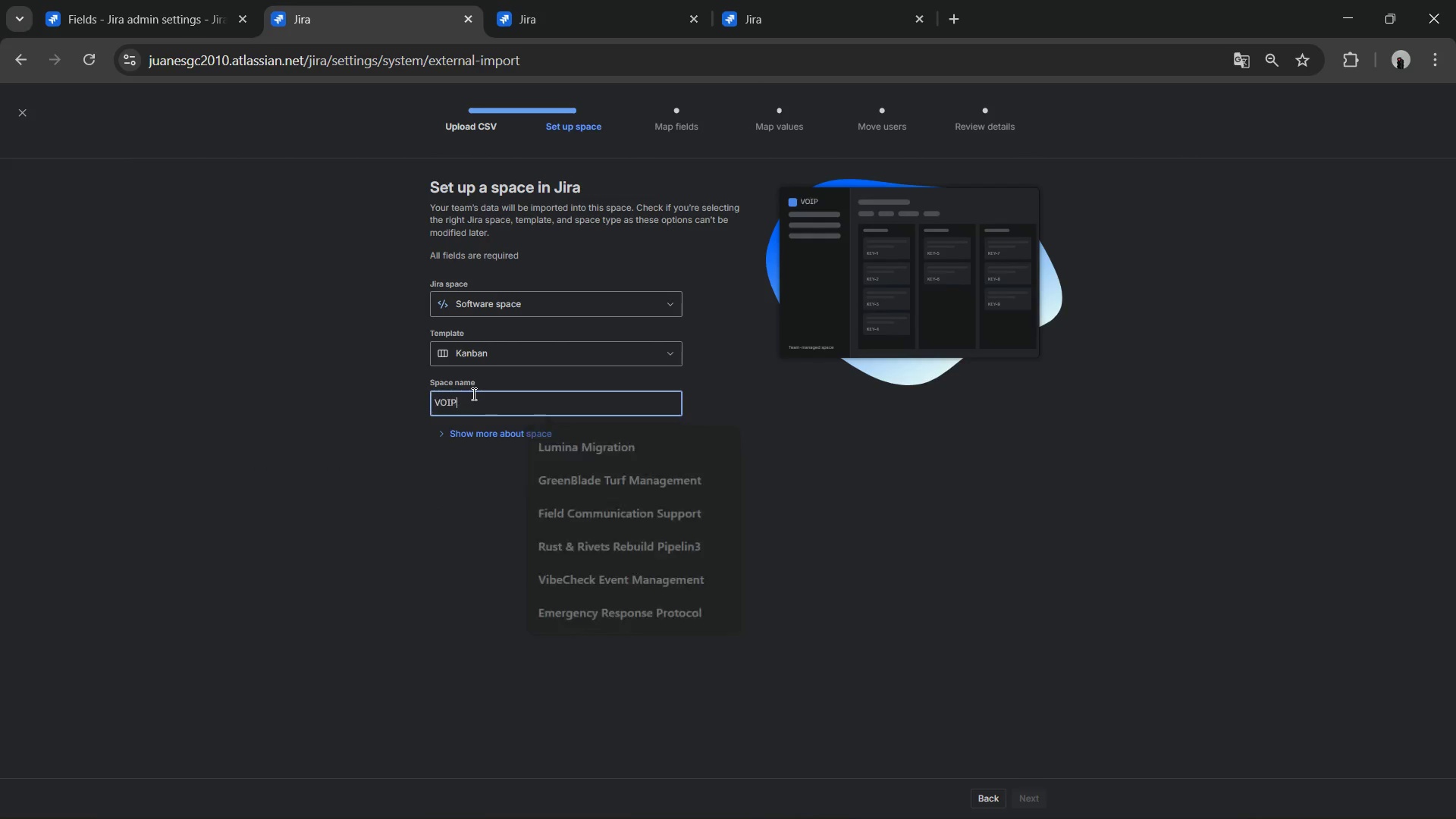 
key(Alt+AltLeft)
 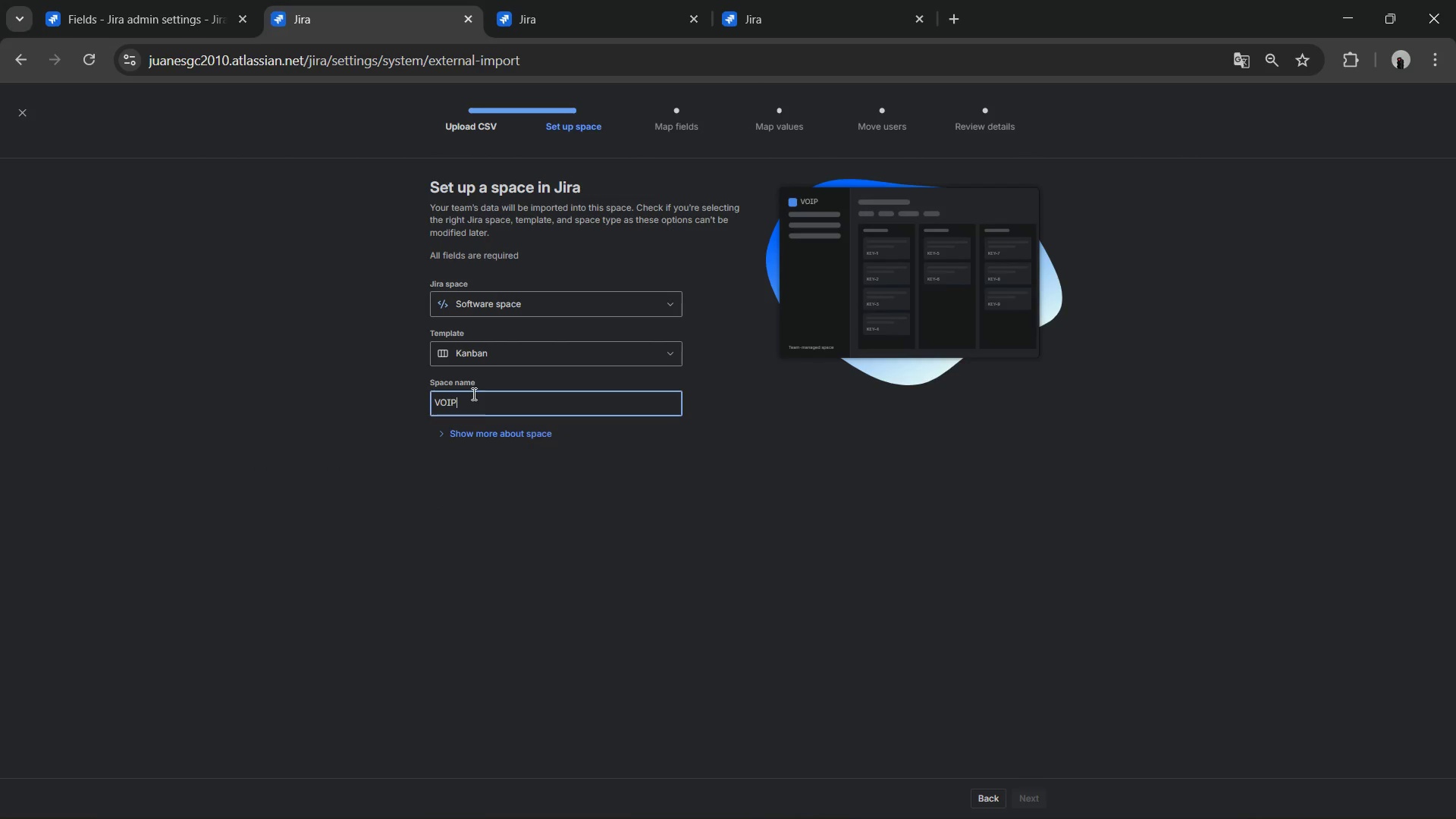 
key(Alt+Tab)
 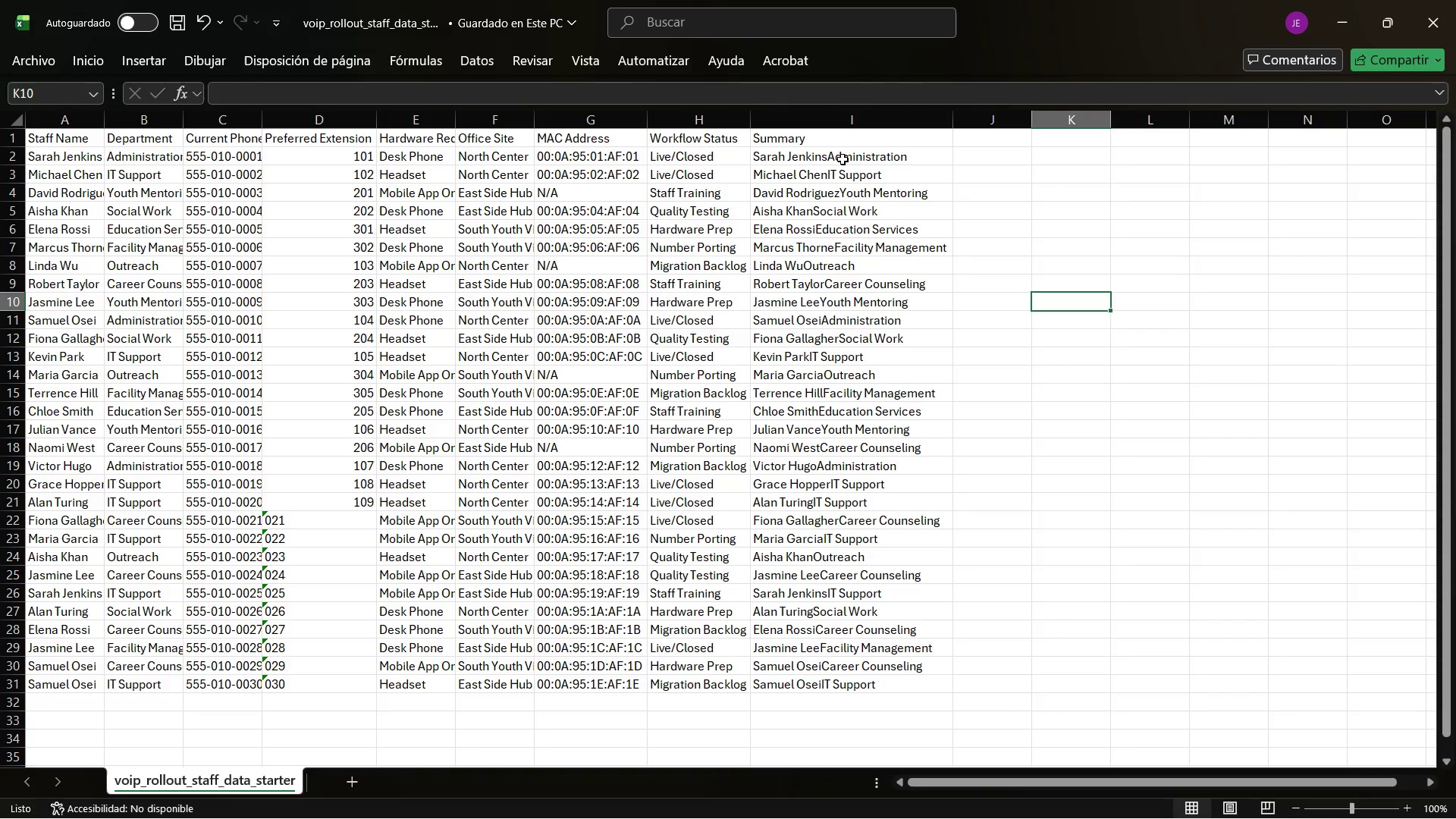 
key(Alt+AltLeft)
 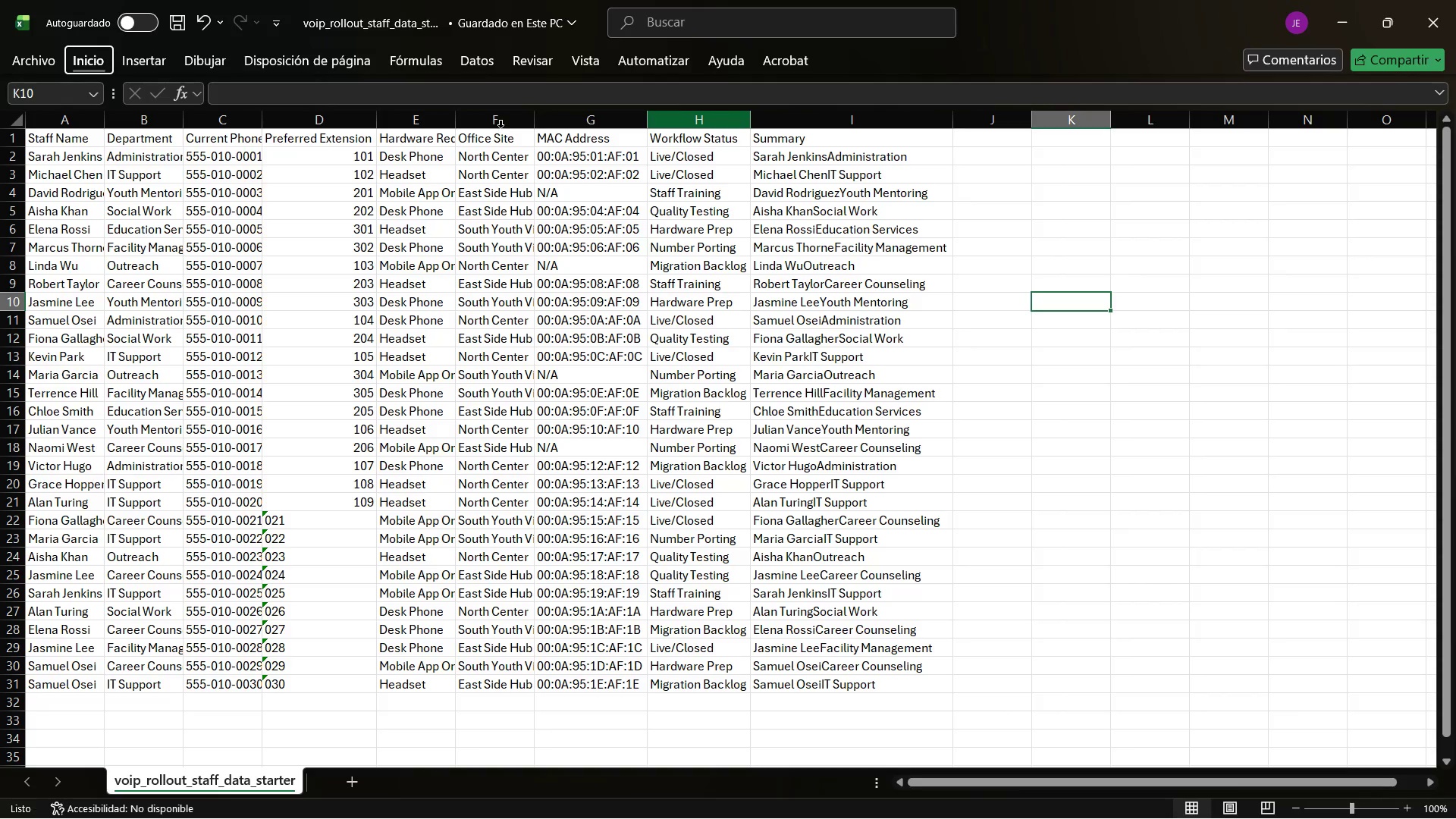 
key(Alt+Tab)
 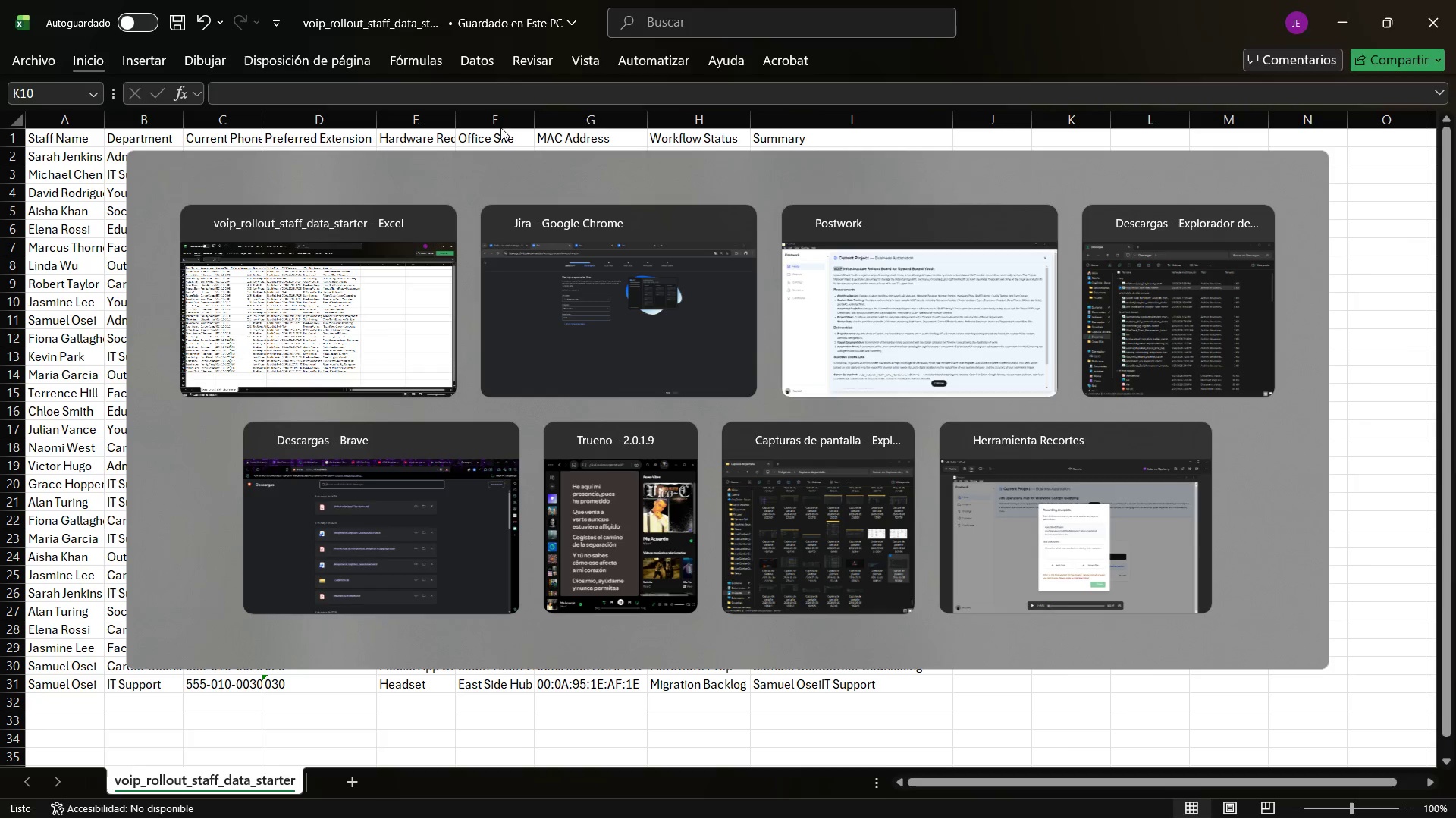 
key(Alt+Tab)